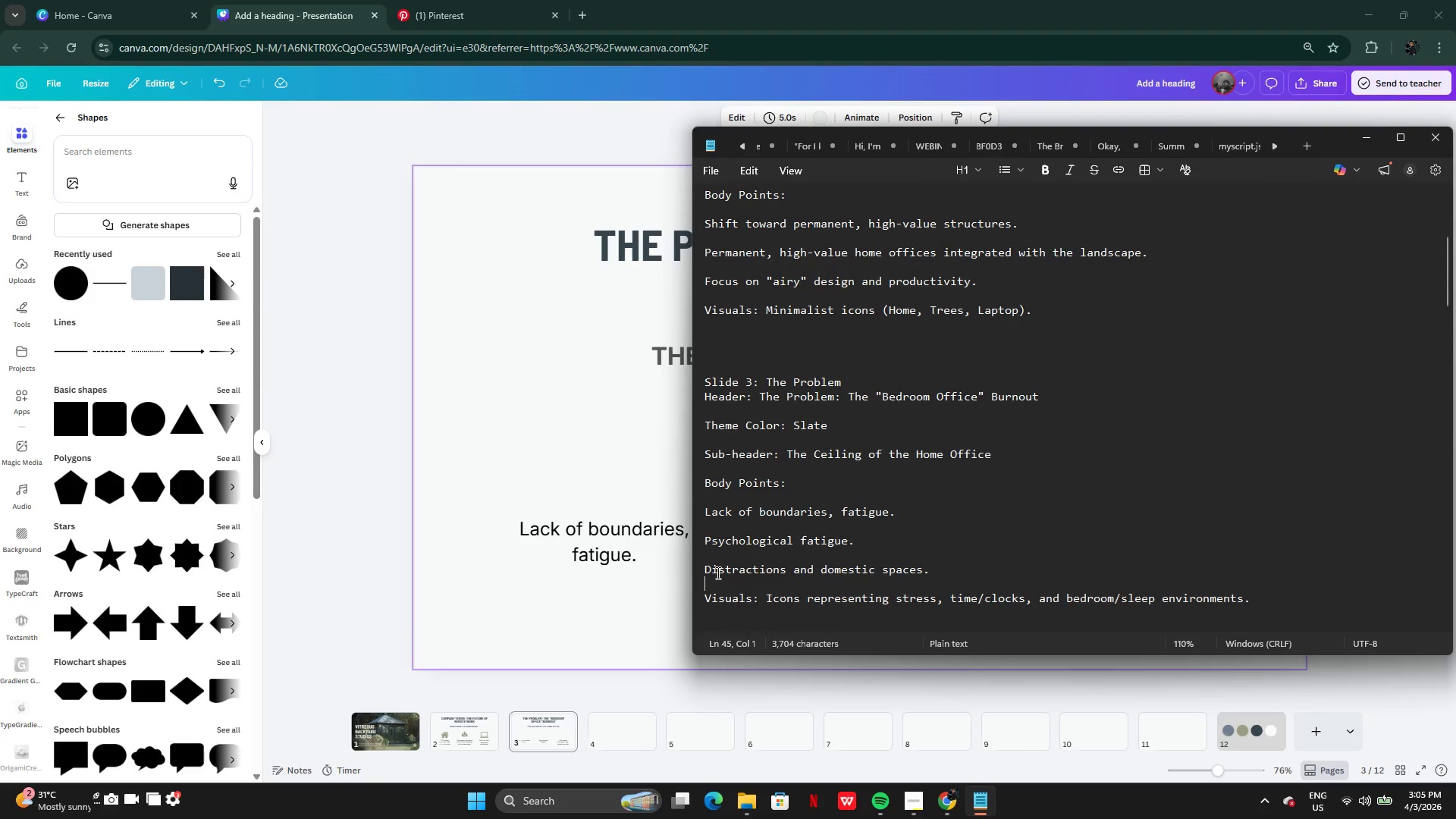 
left_click([715, 571])
 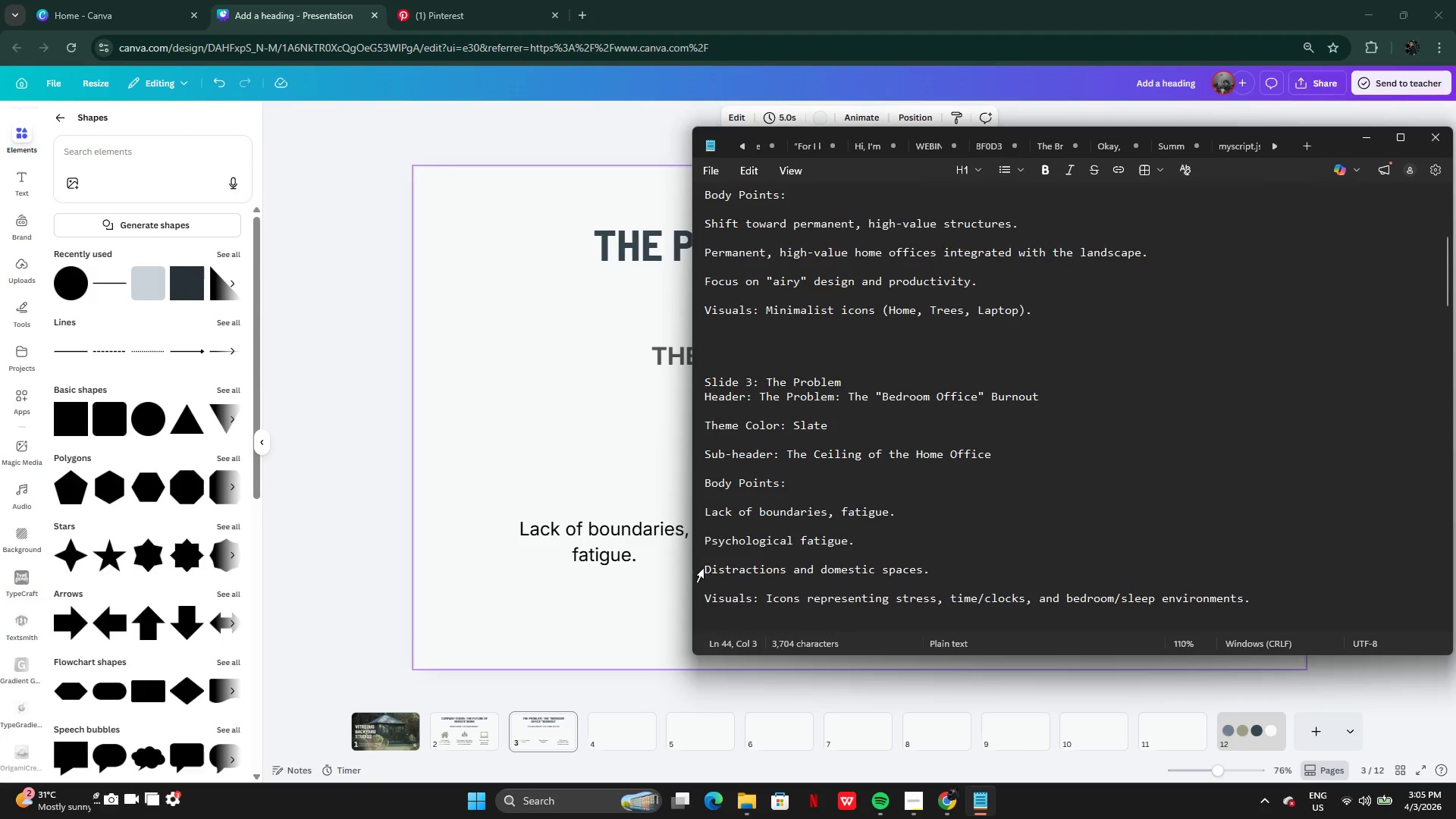 
left_click([704, 567])
 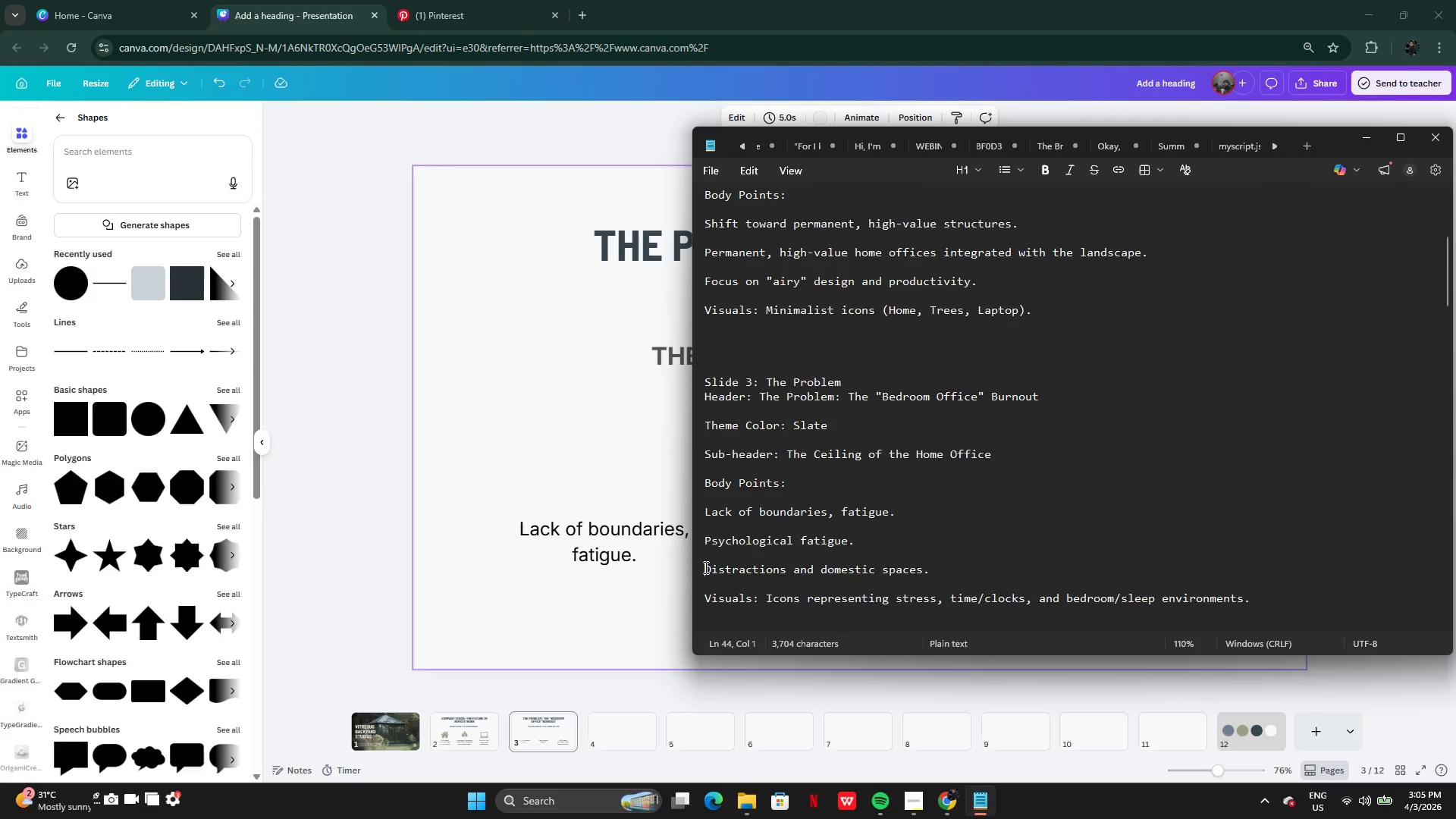 
left_click_drag(start_coordinate=[704, 567], to_coordinate=[947, 579])
 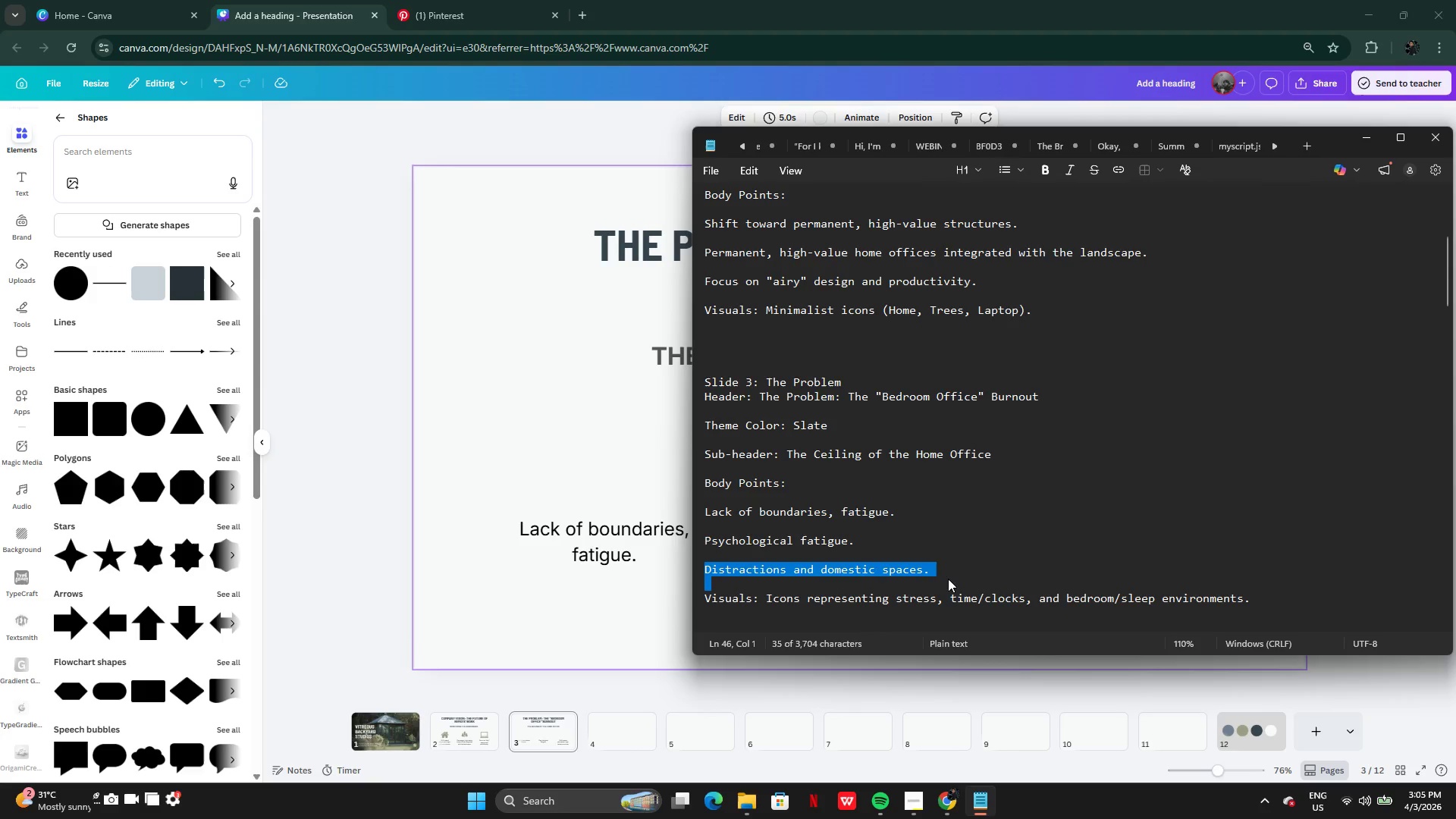 
key(Control+C)
 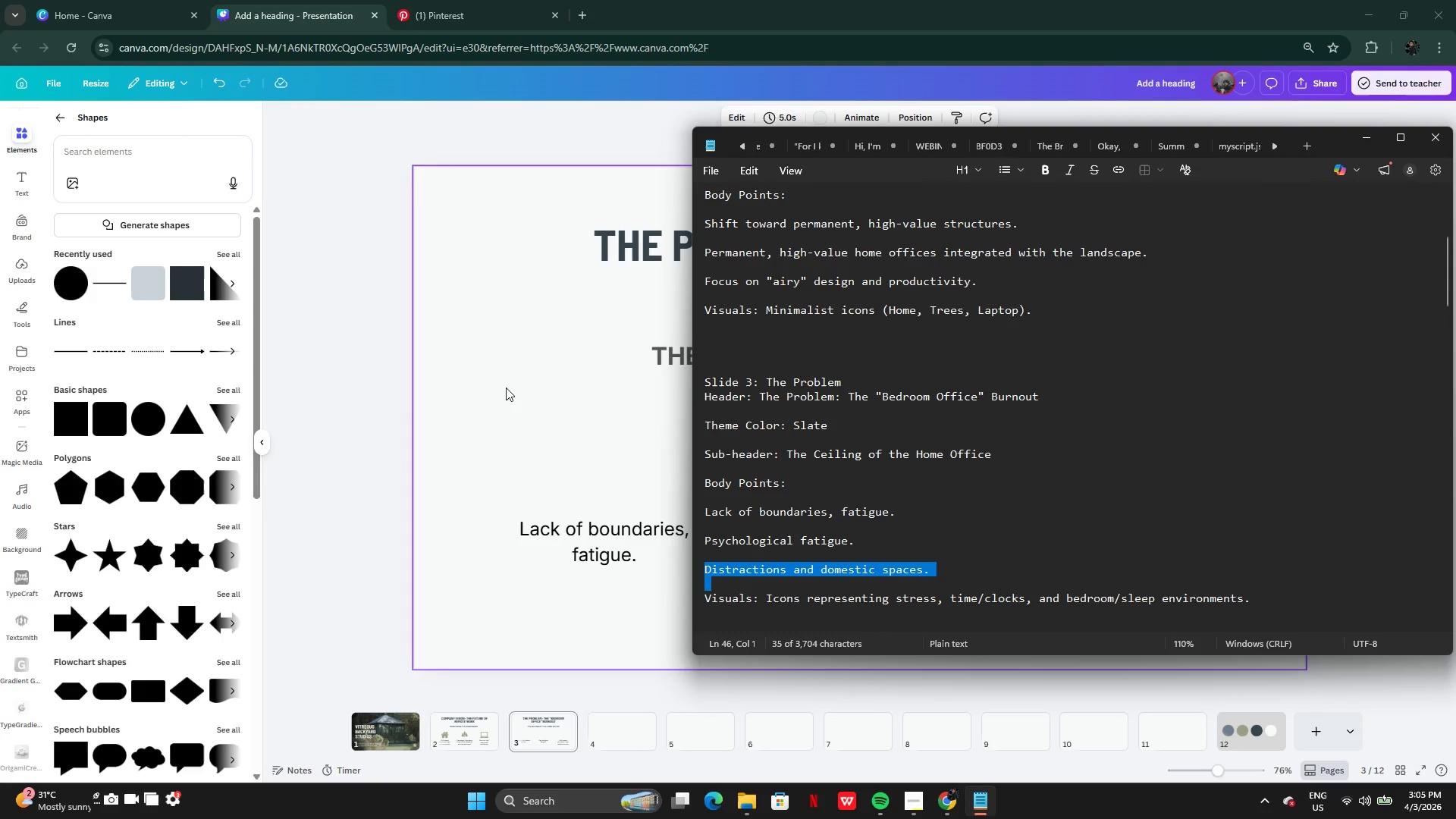 
left_click([503, 382])
 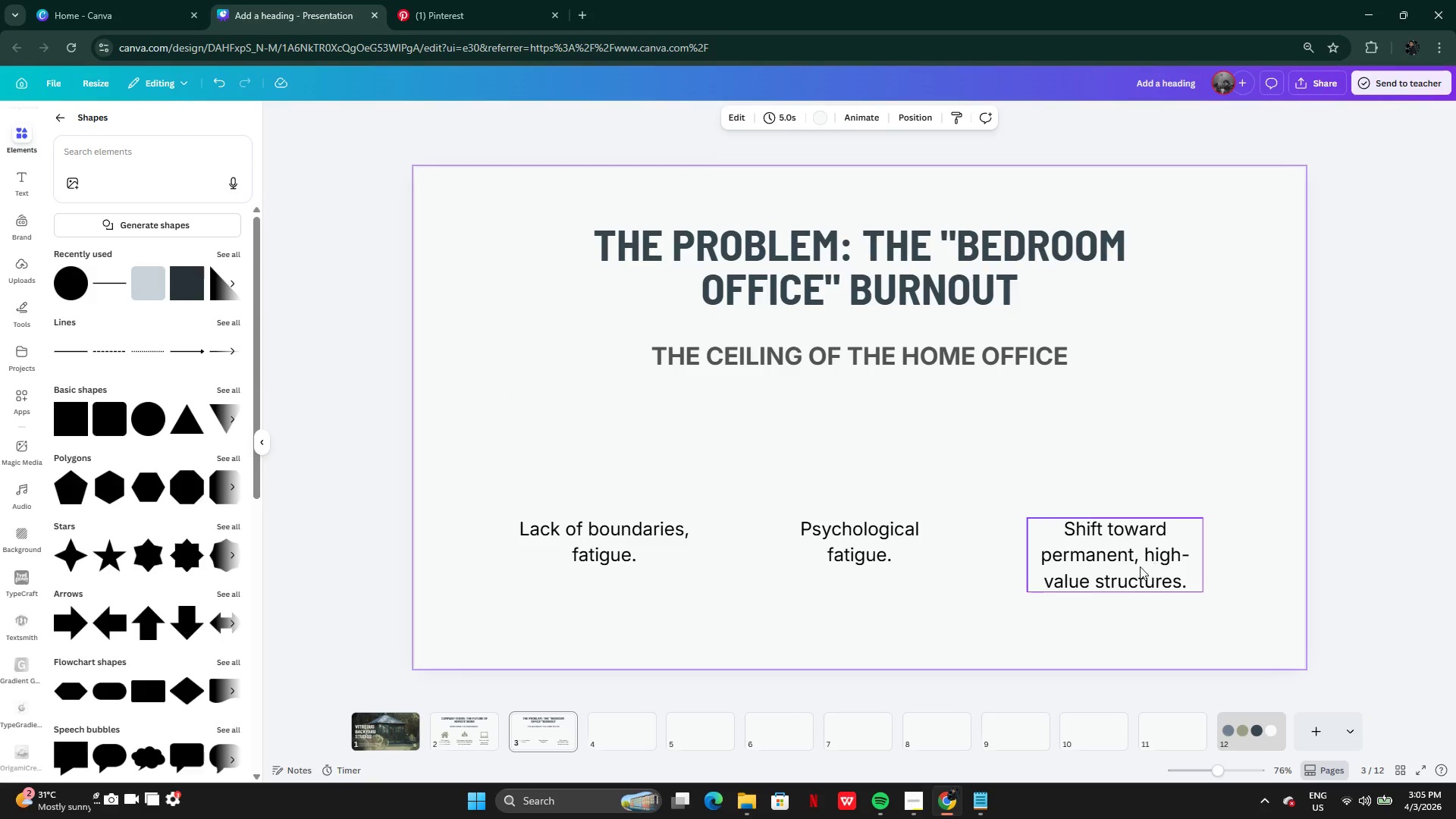 
double_click([1135, 566])
 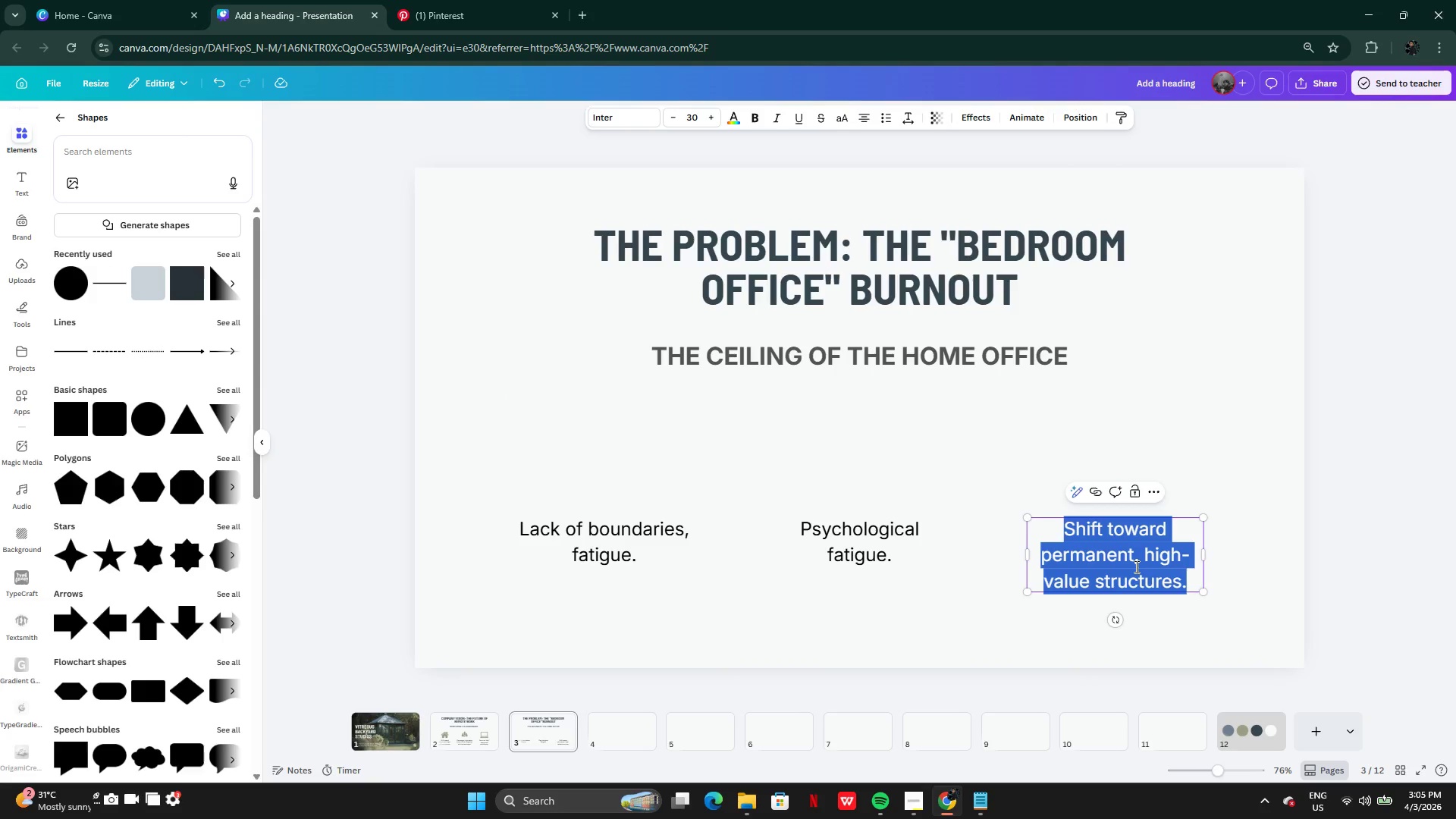 
key(Control+V)
 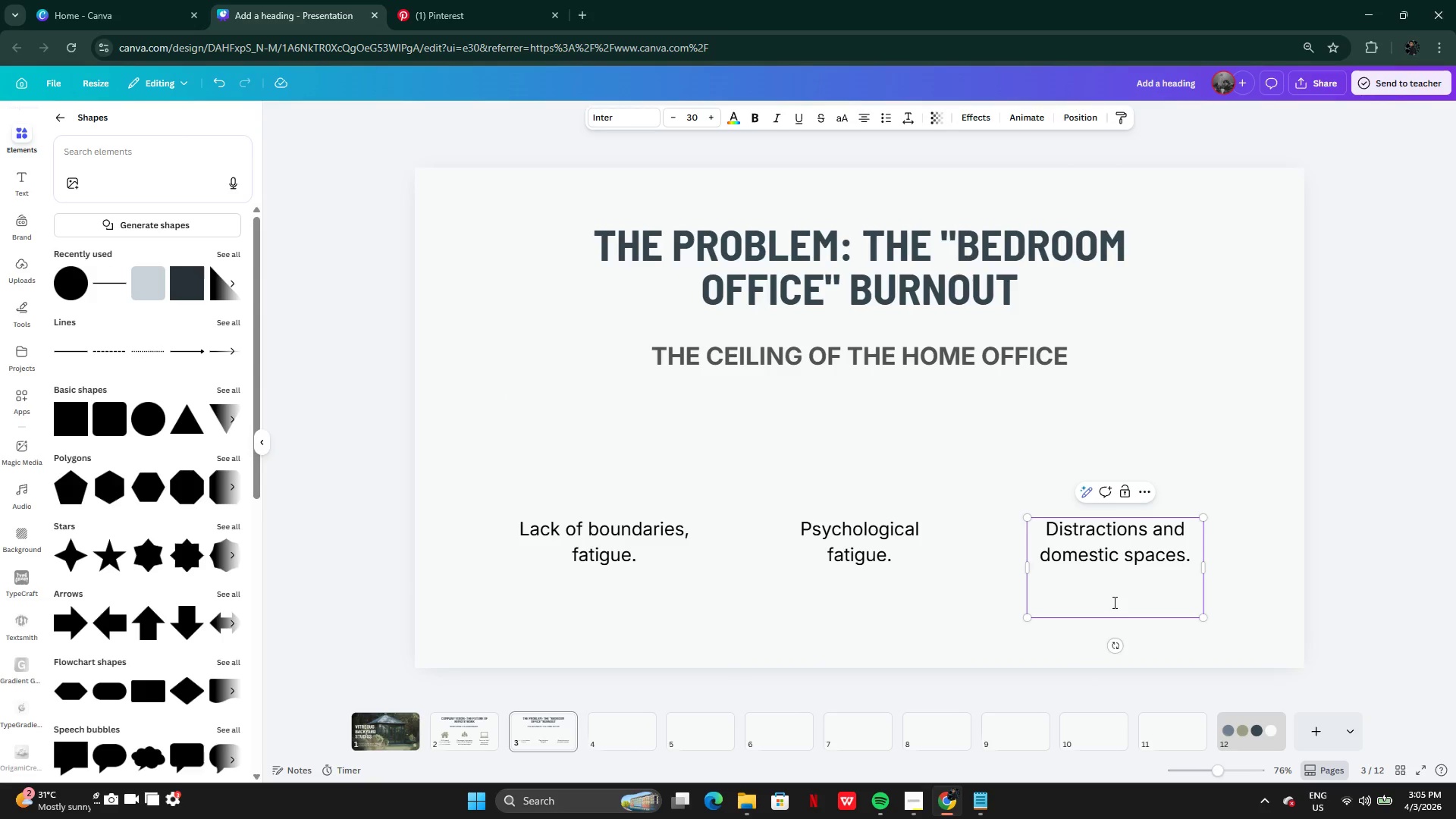 
key(Backspace)
 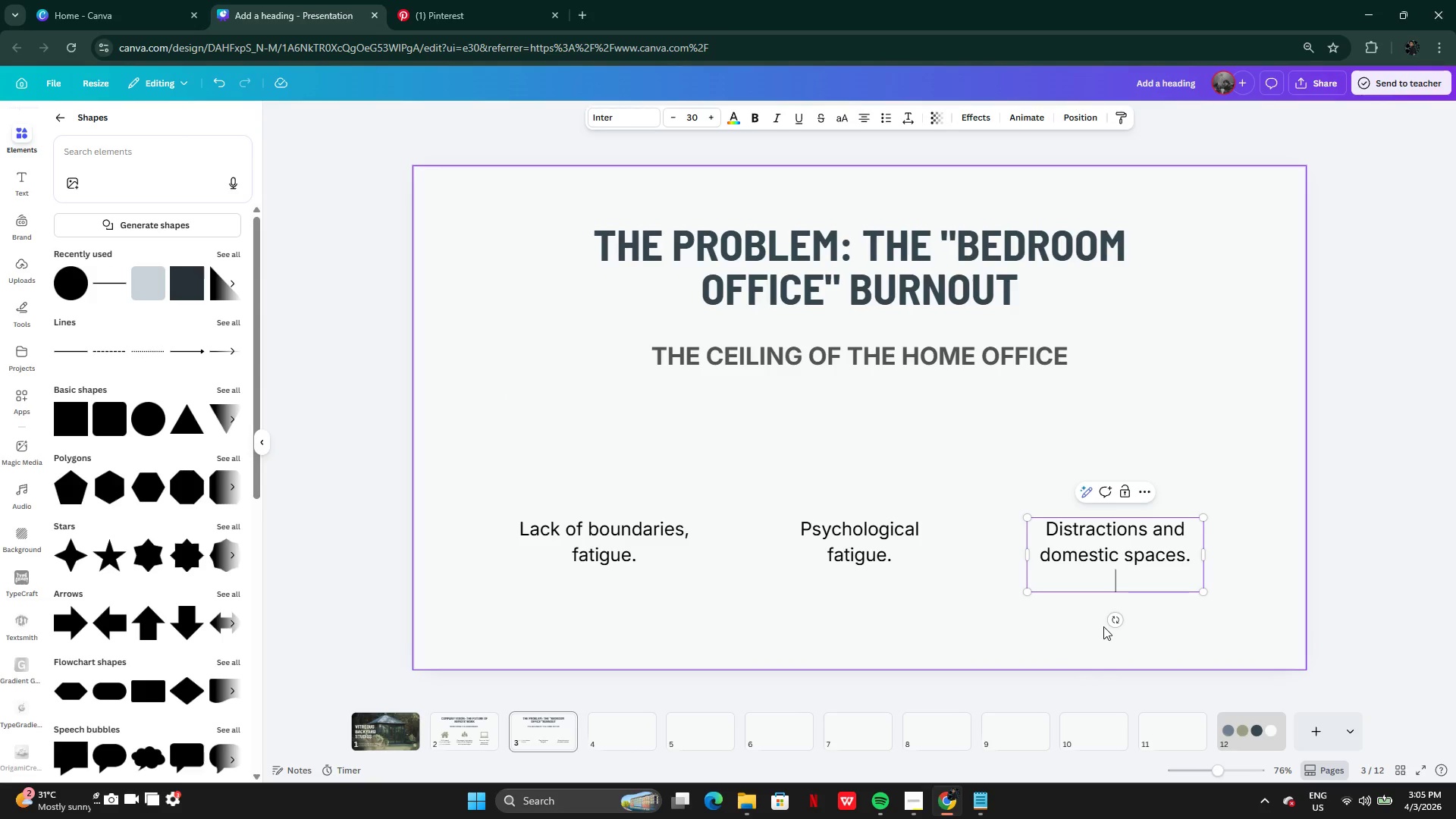 
key(Backspace)
 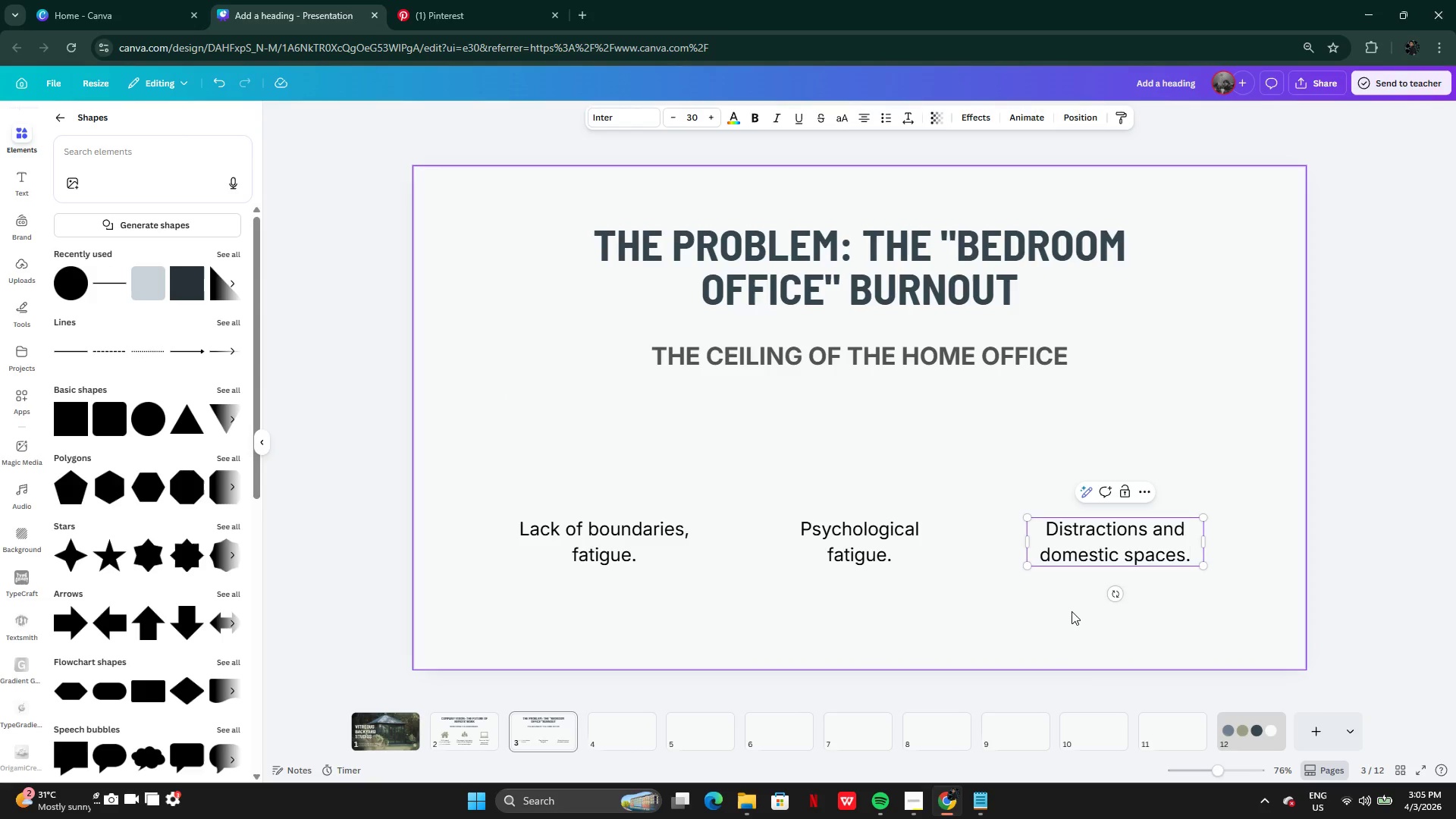 
left_click([1072, 611])
 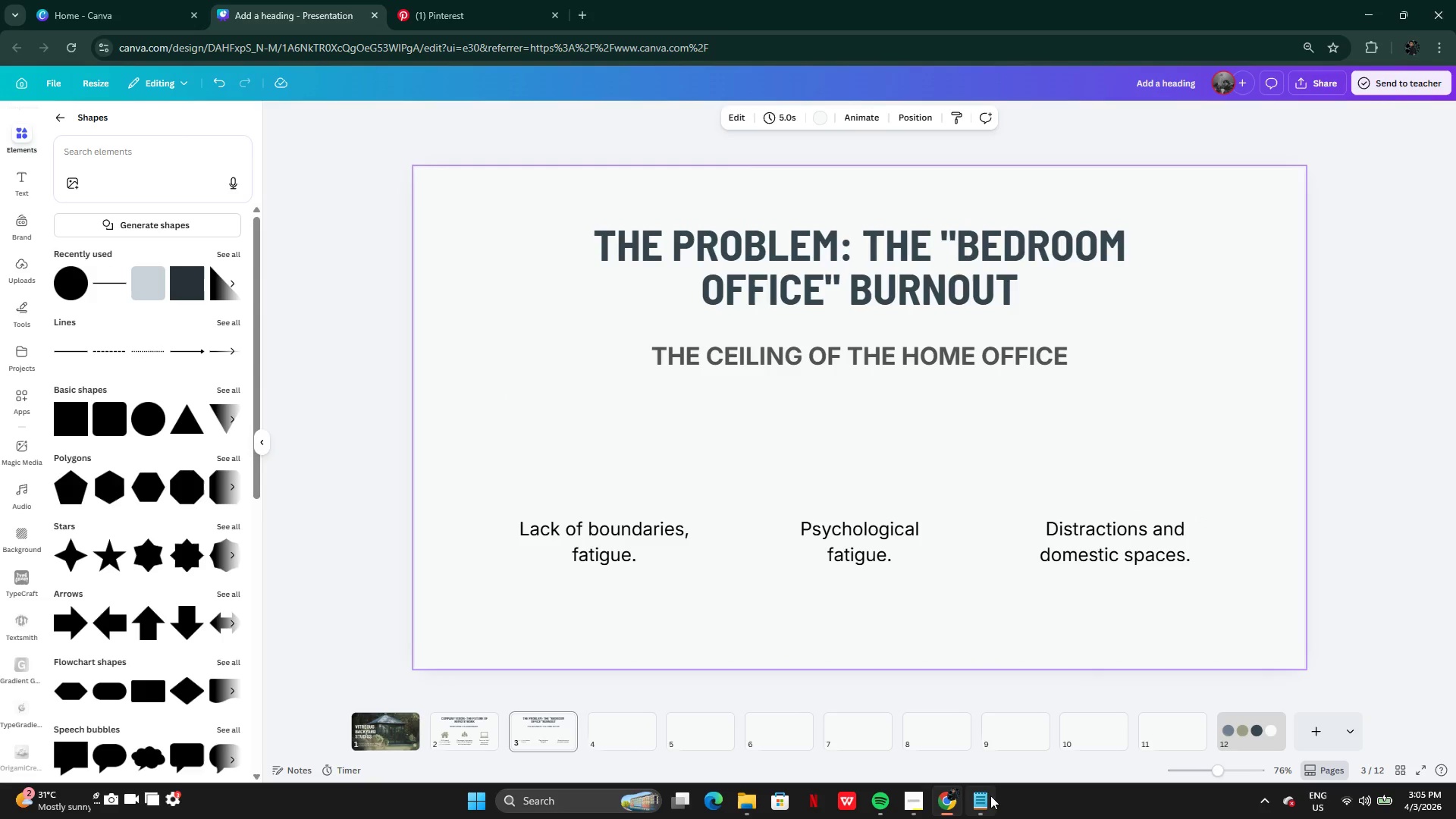 
left_click([984, 799])
 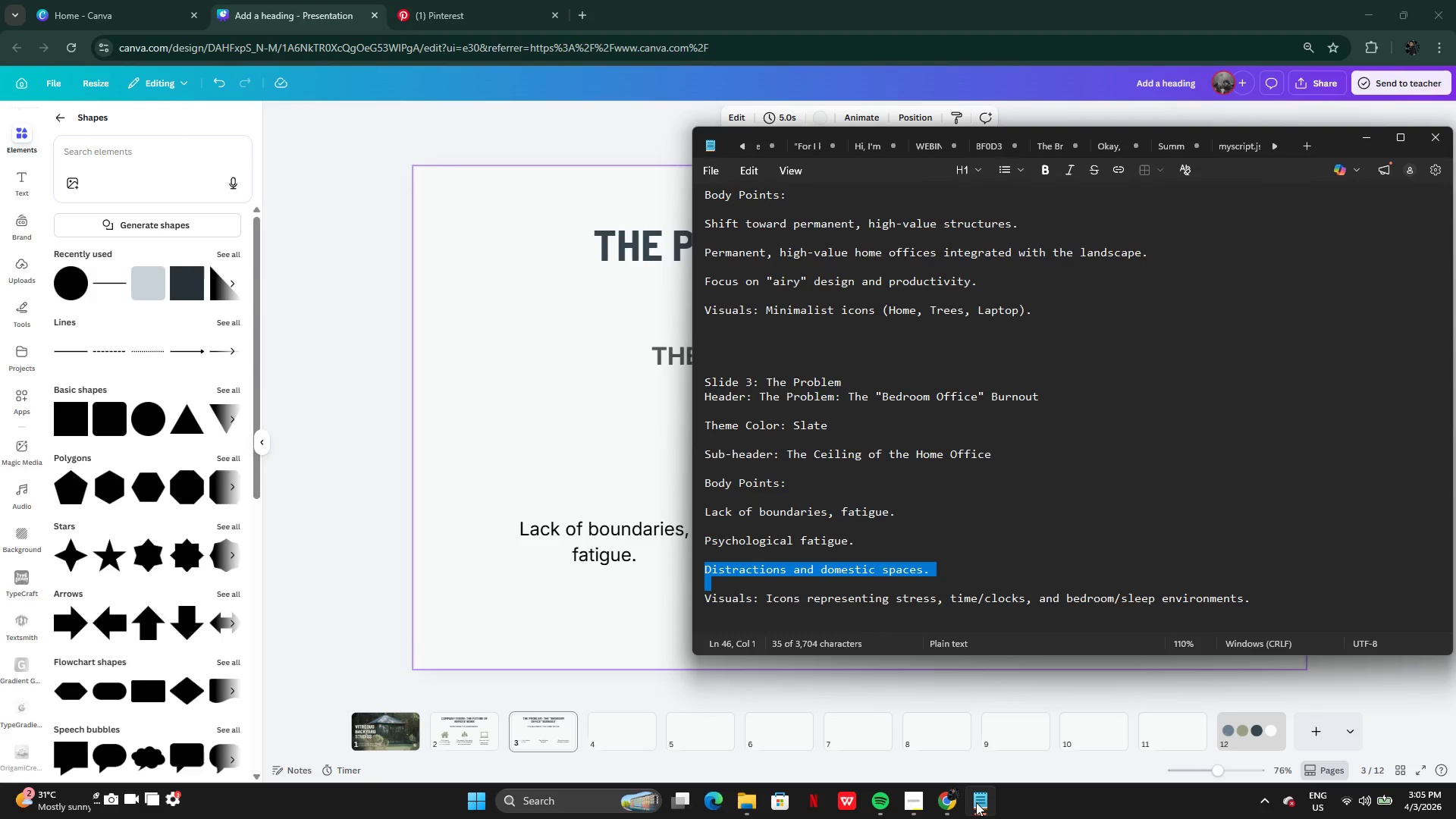 
left_click([975, 800])
 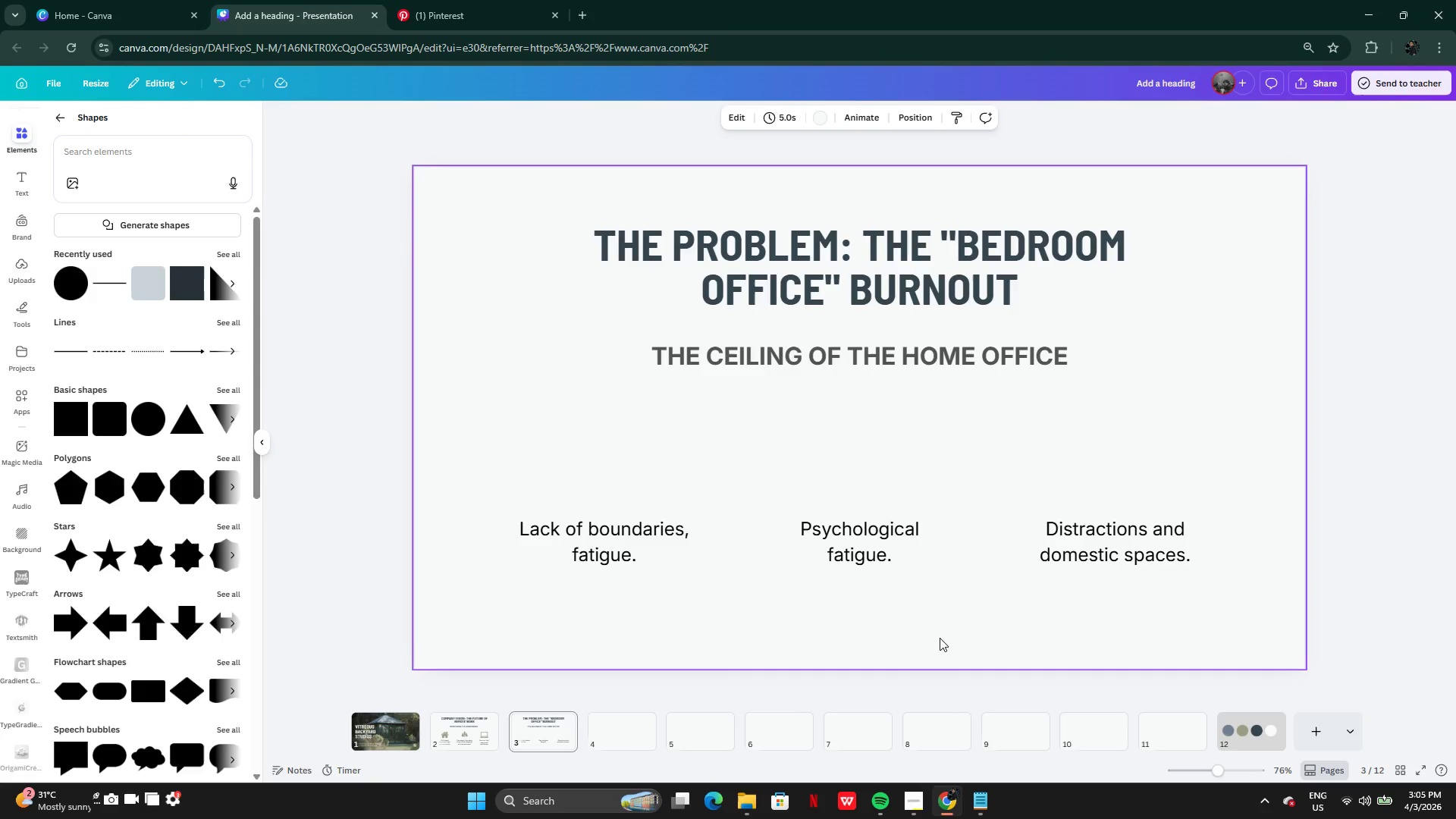 
wait(15.78)
 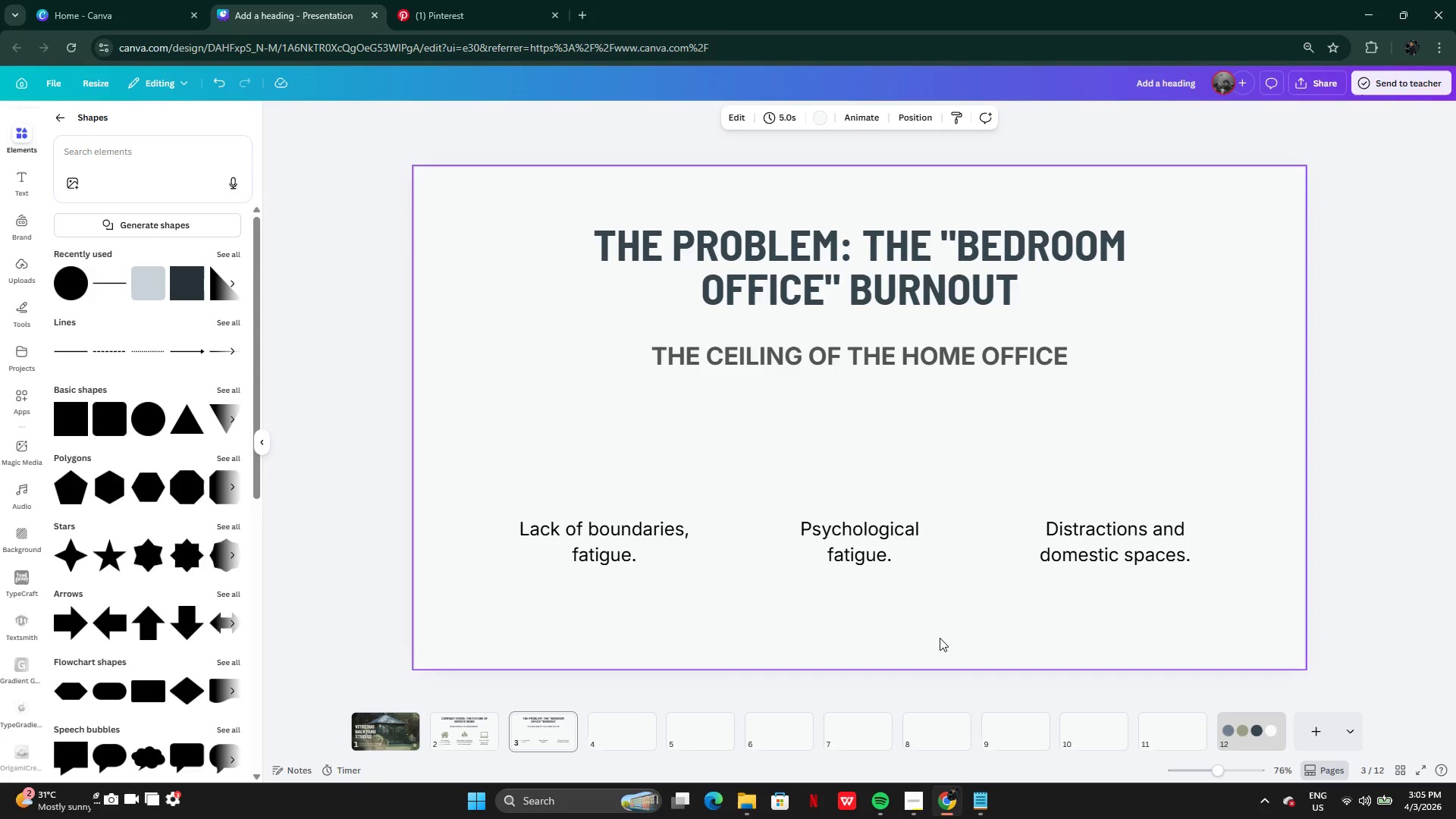 
left_click([910, 798])